 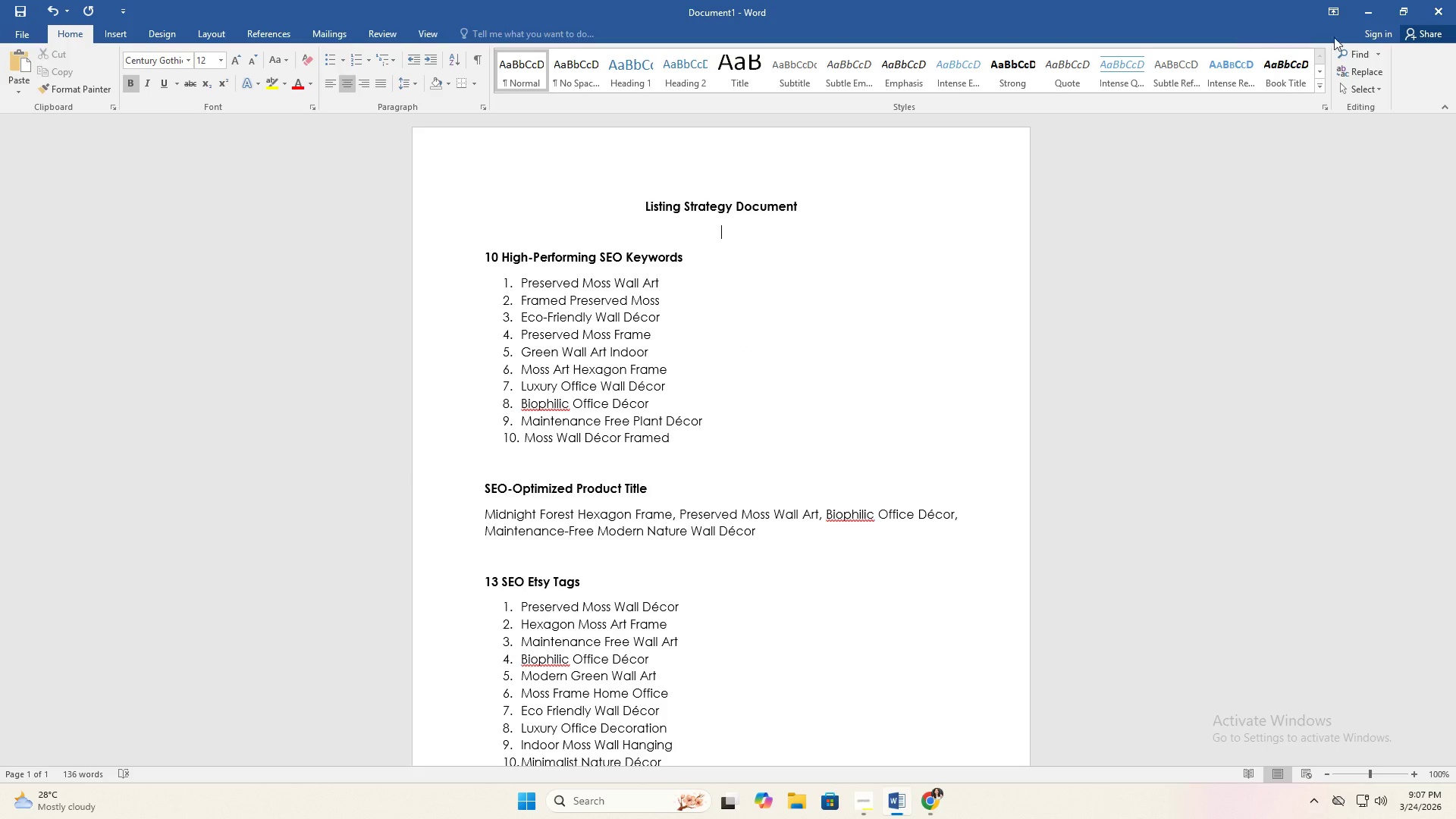 
double_click([765, 211])
 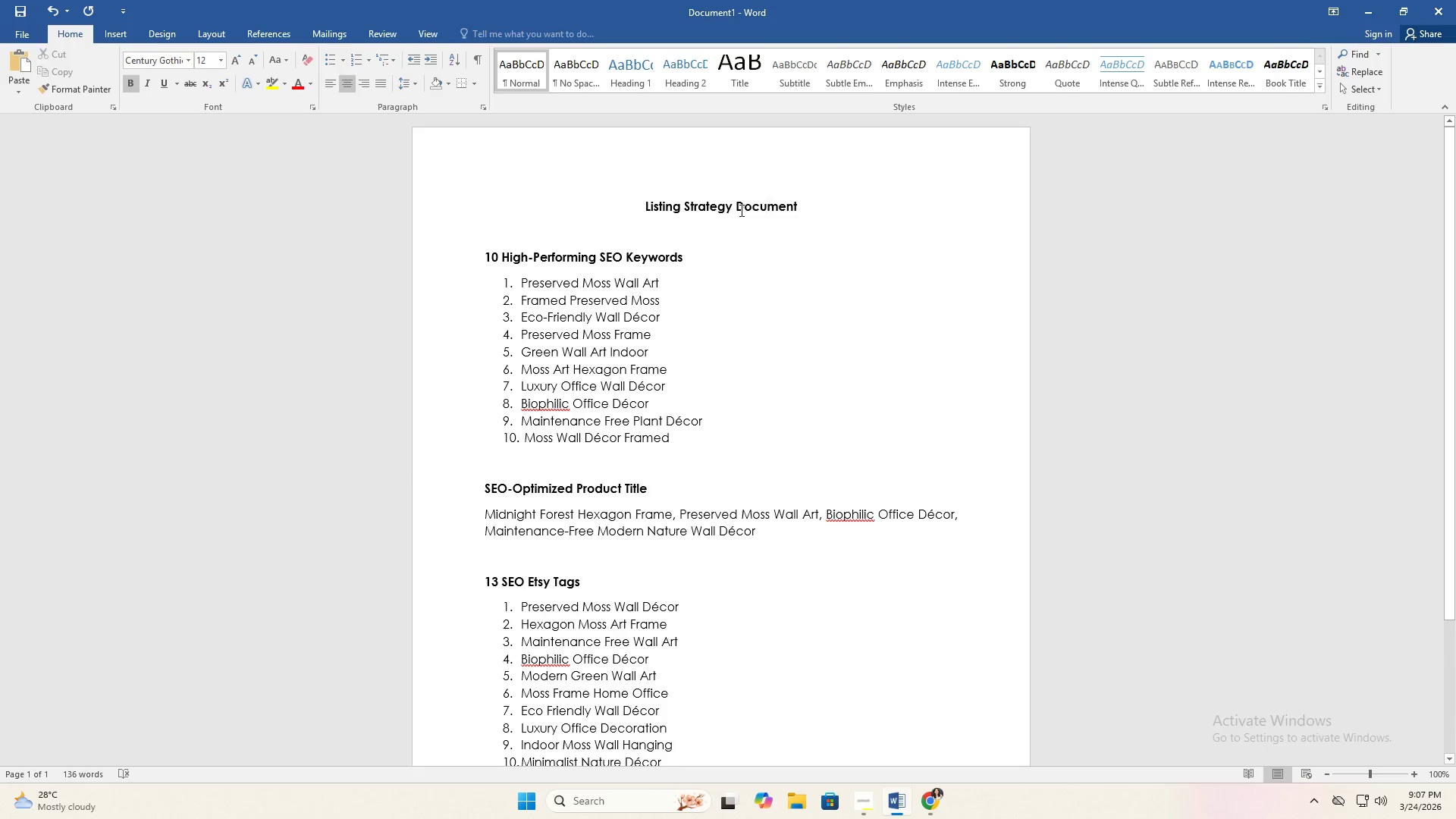 
double_click([740, 209])
 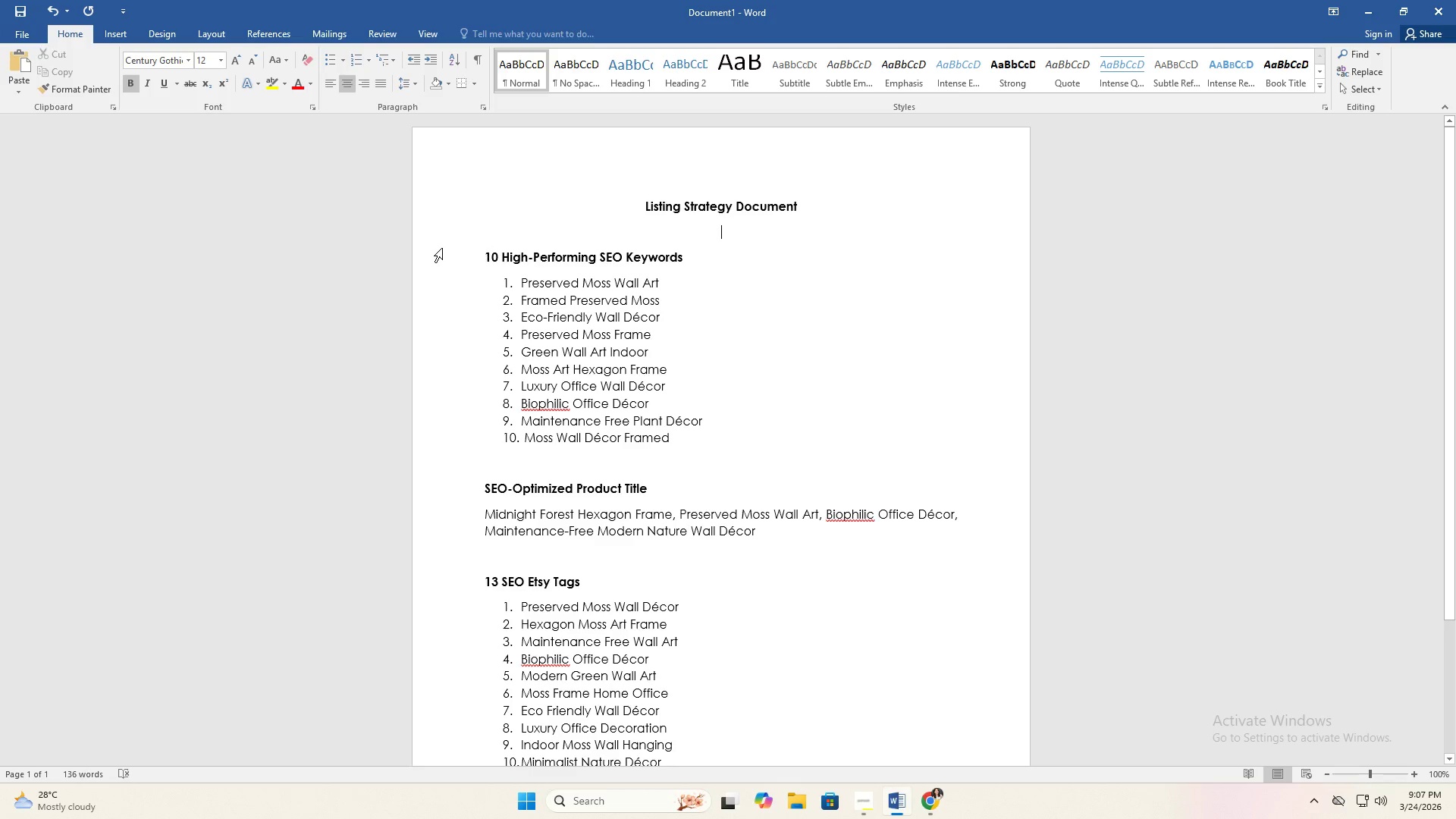 
scroll: coordinate [701, 613], scroll_direction: down, amount: 4.0
 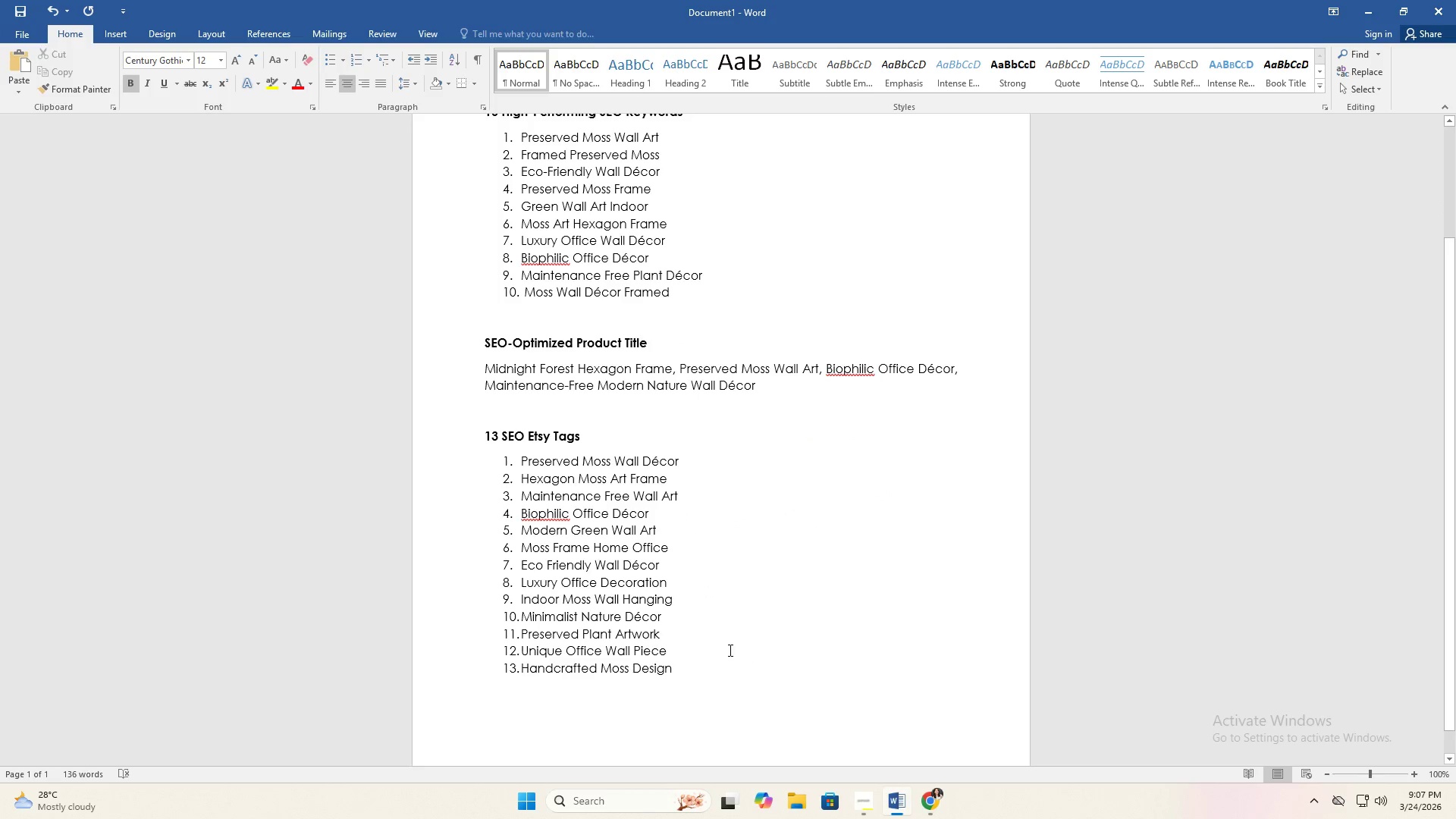 
left_click_drag(start_coordinate=[727, 648], to_coordinate=[600, 598])
 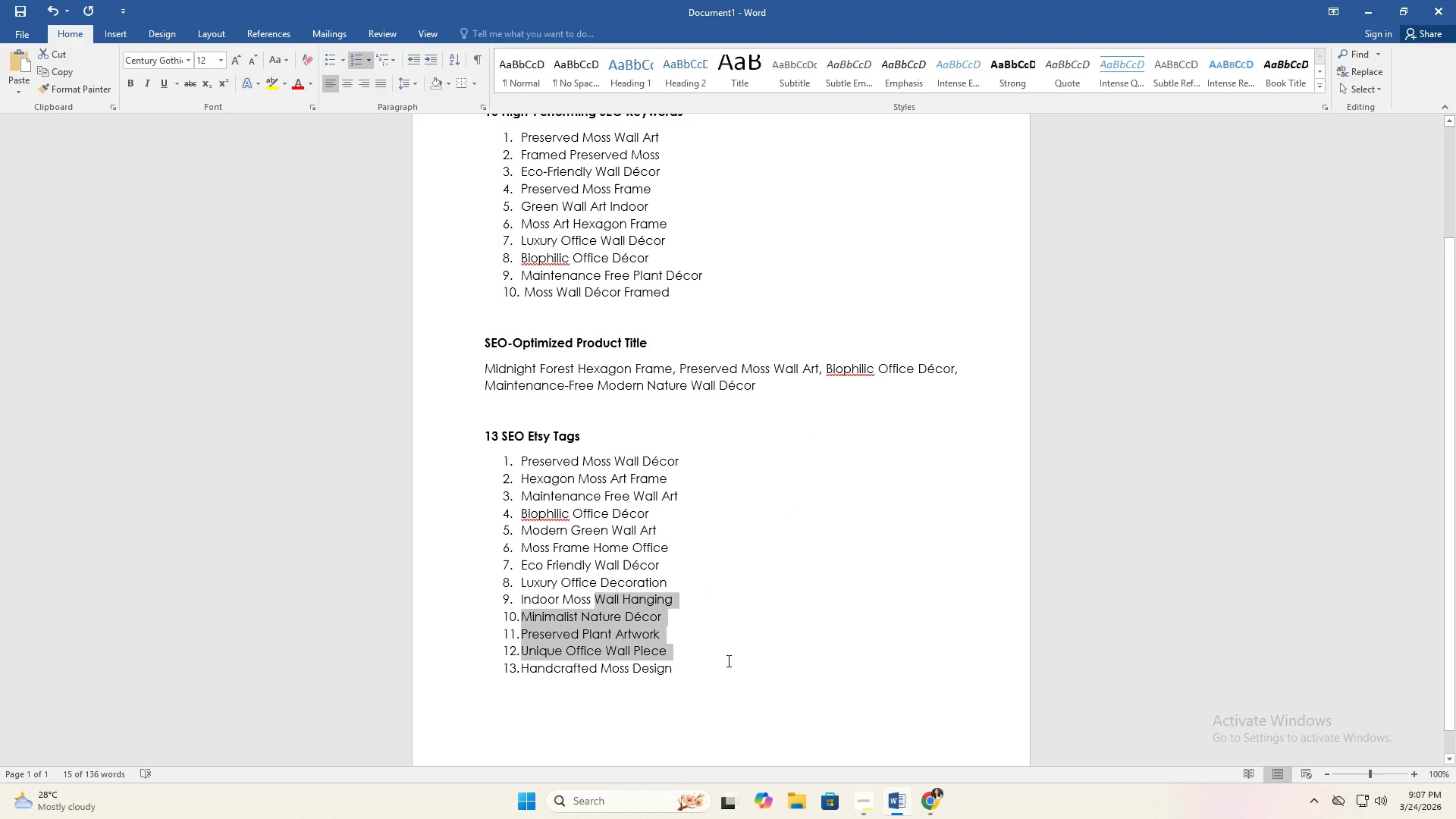 
left_click([723, 664])
 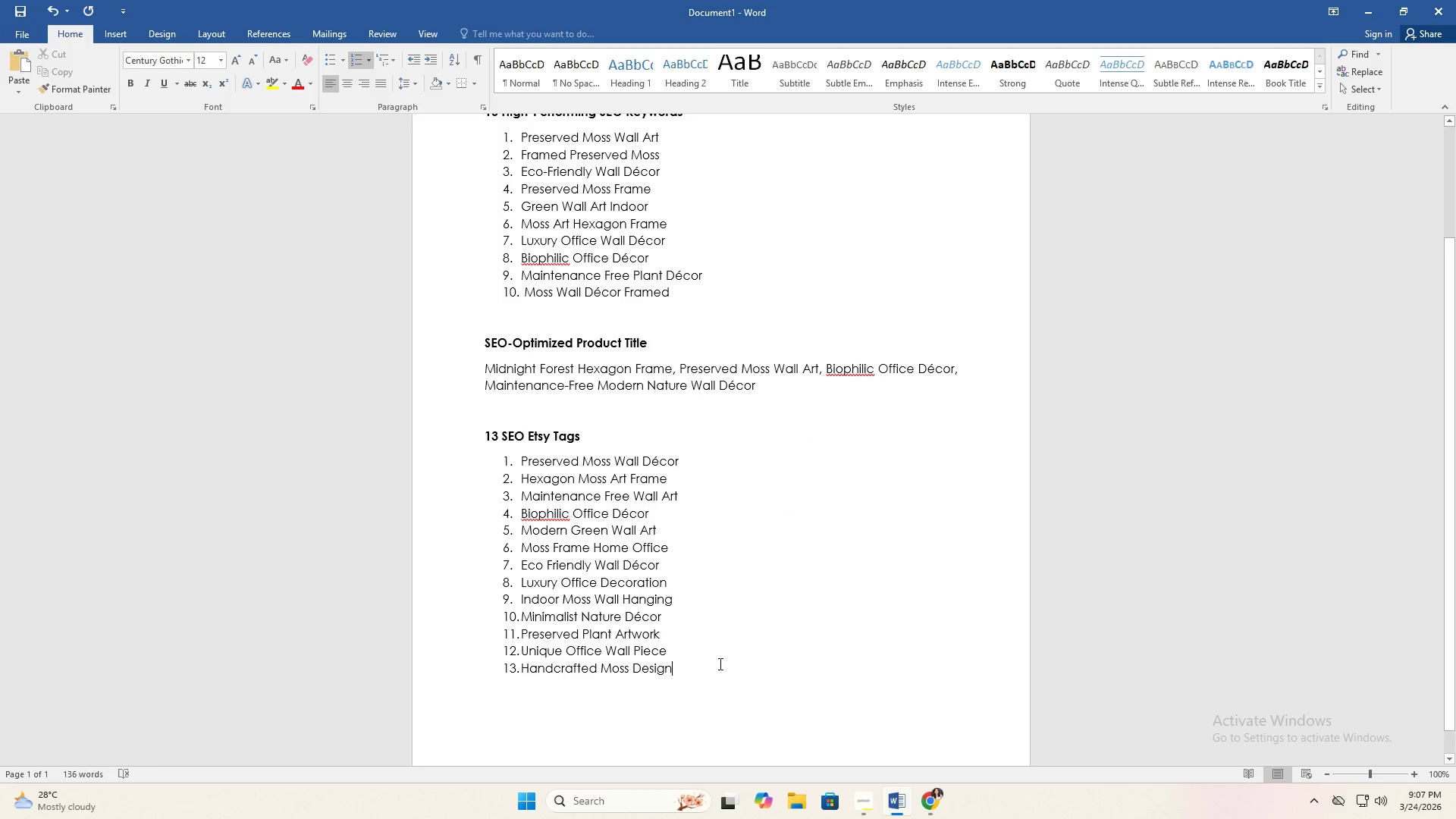 
left_click_drag(start_coordinate=[719, 664], to_coordinate=[483, 261])
 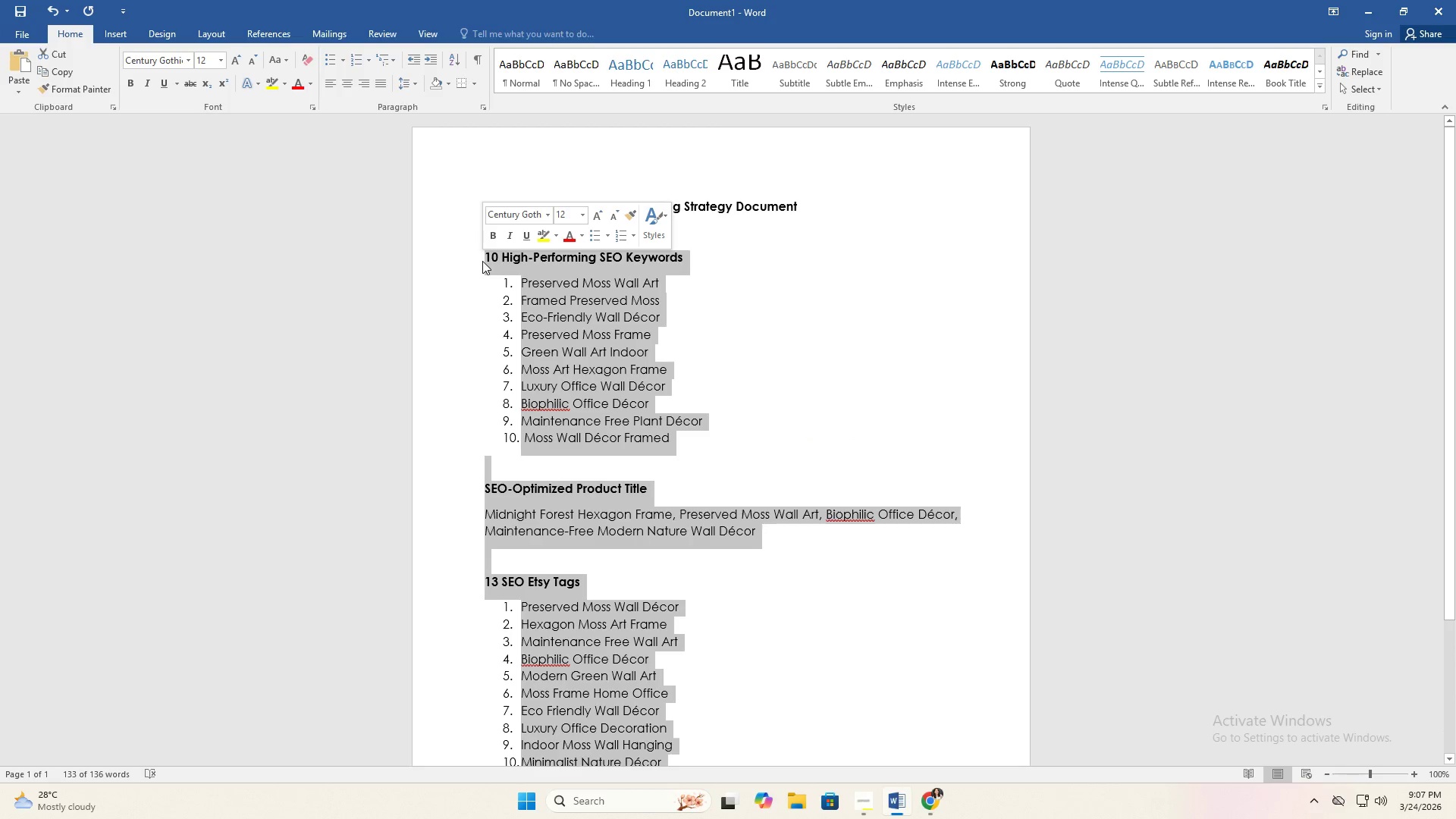 
key(Backspace)
 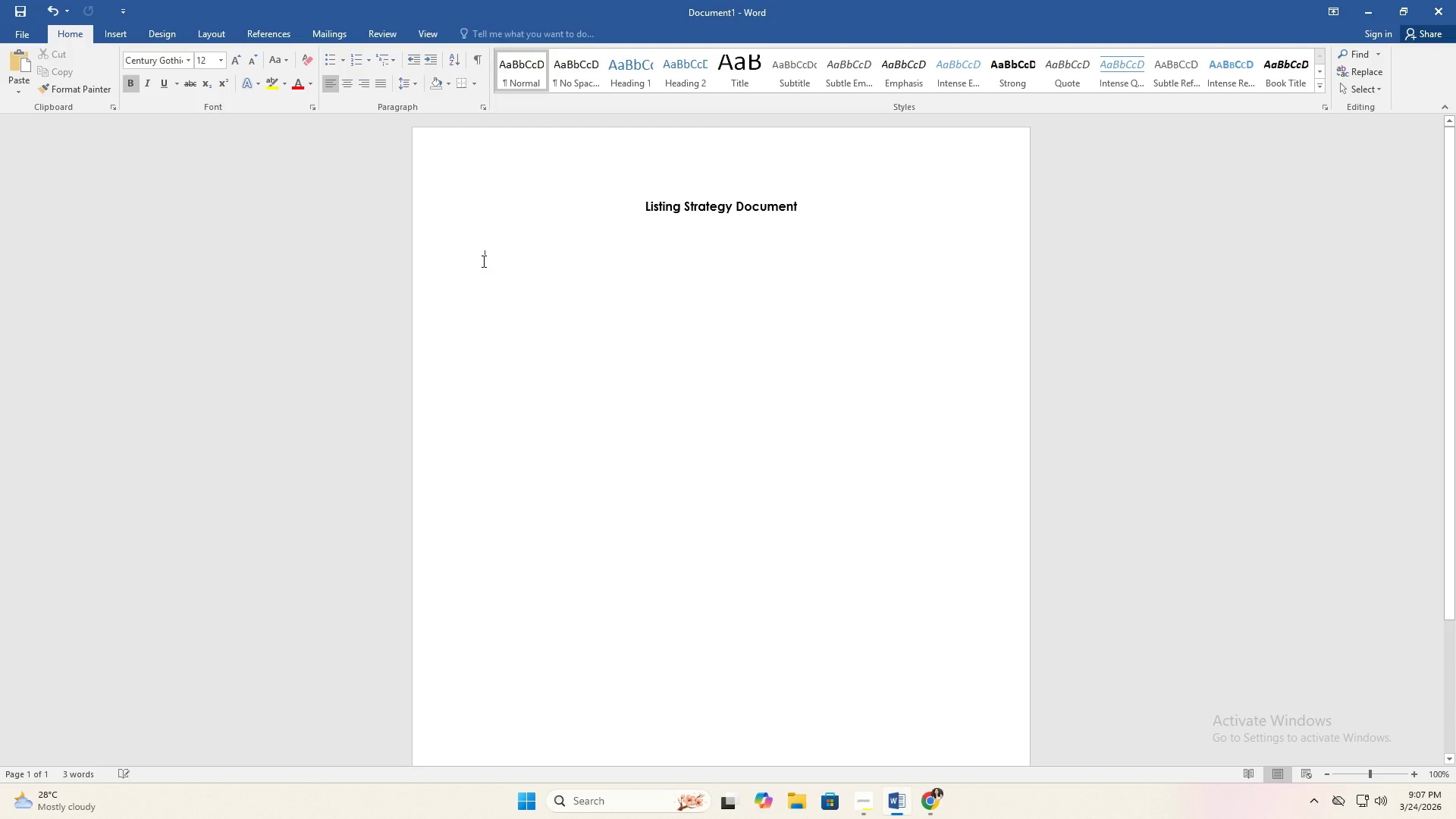 
key(Backspace)
 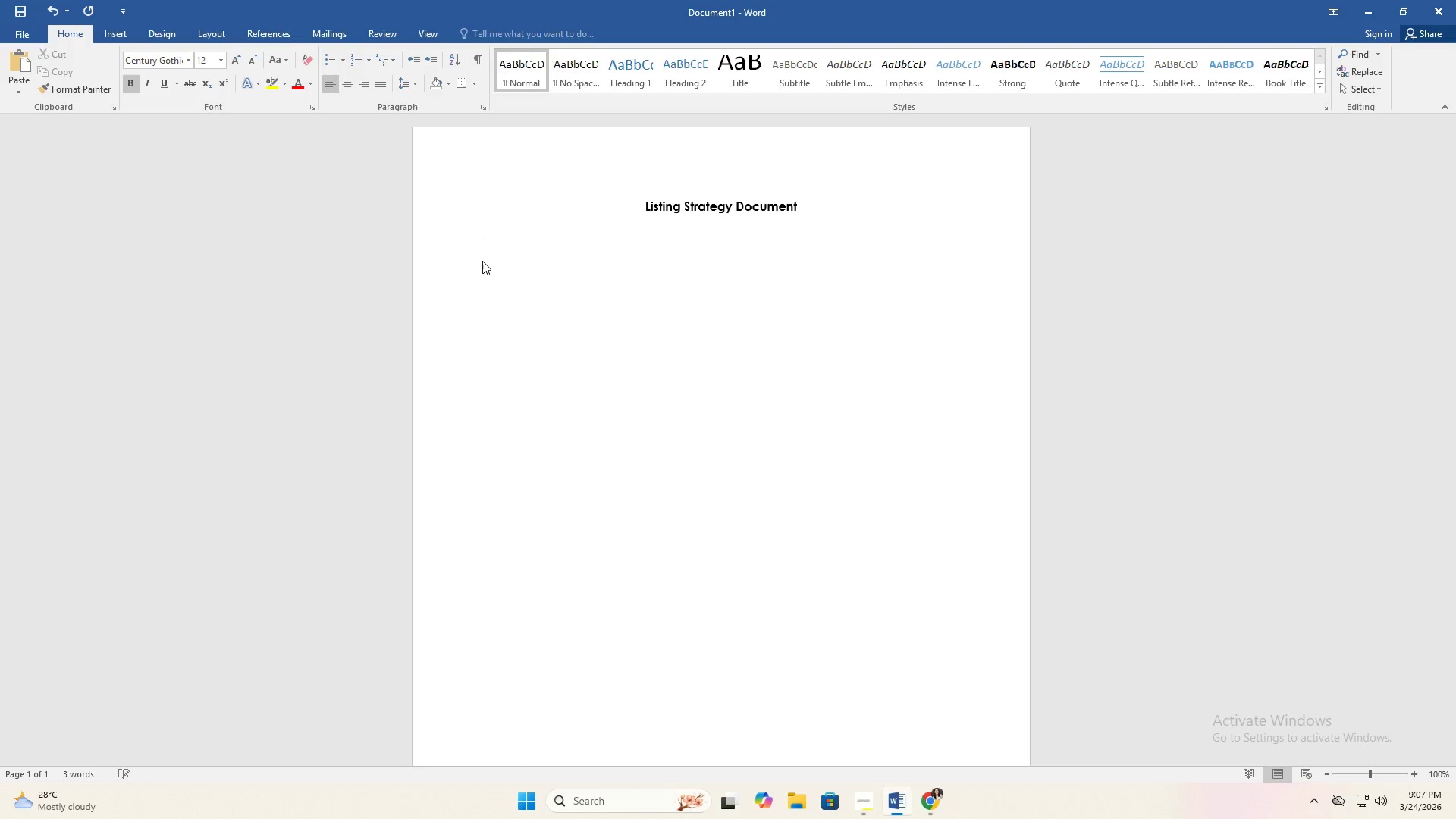 
hold_key(key=Backspace, duration=1.42)
 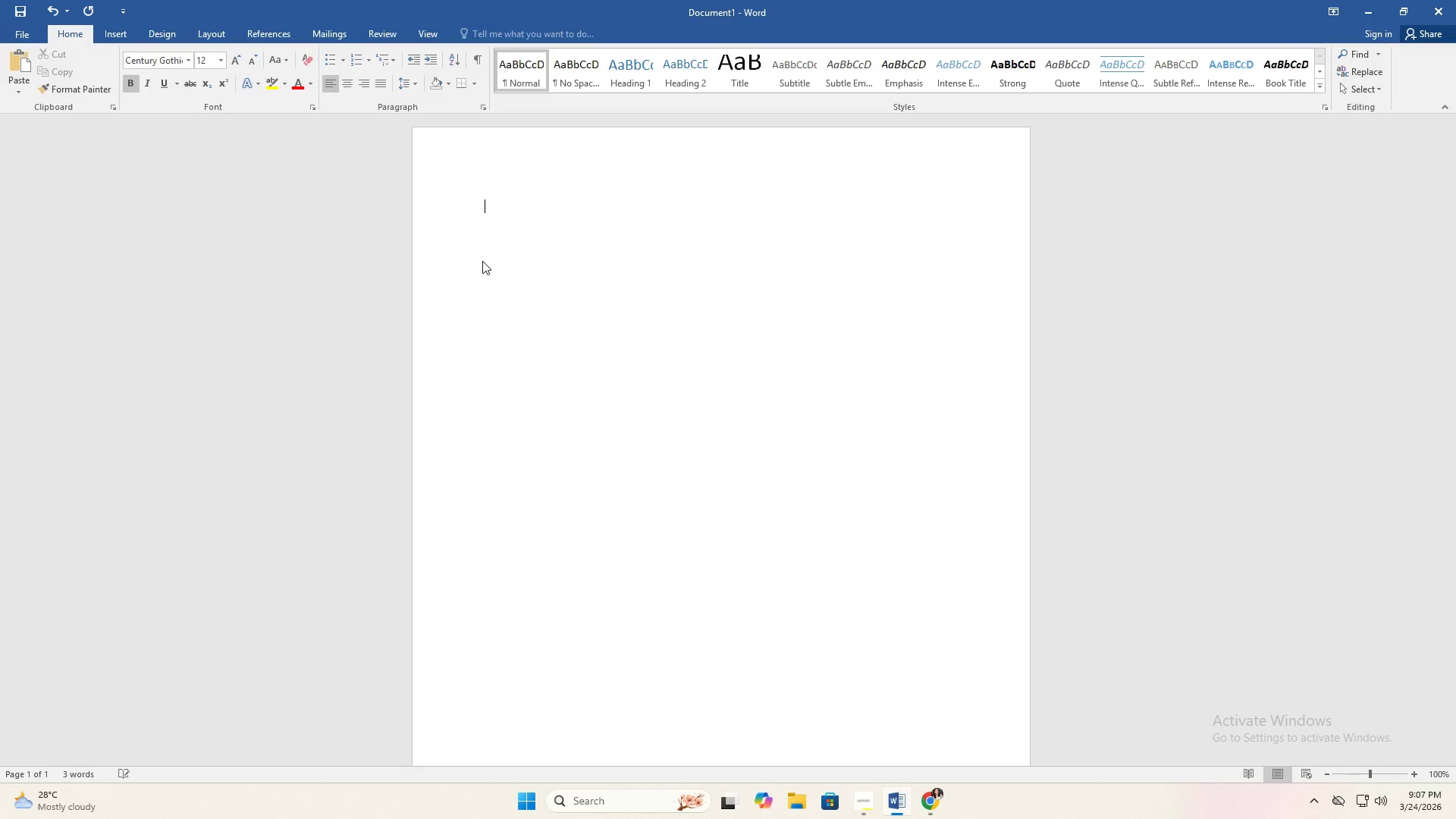 
key(Backspace)
 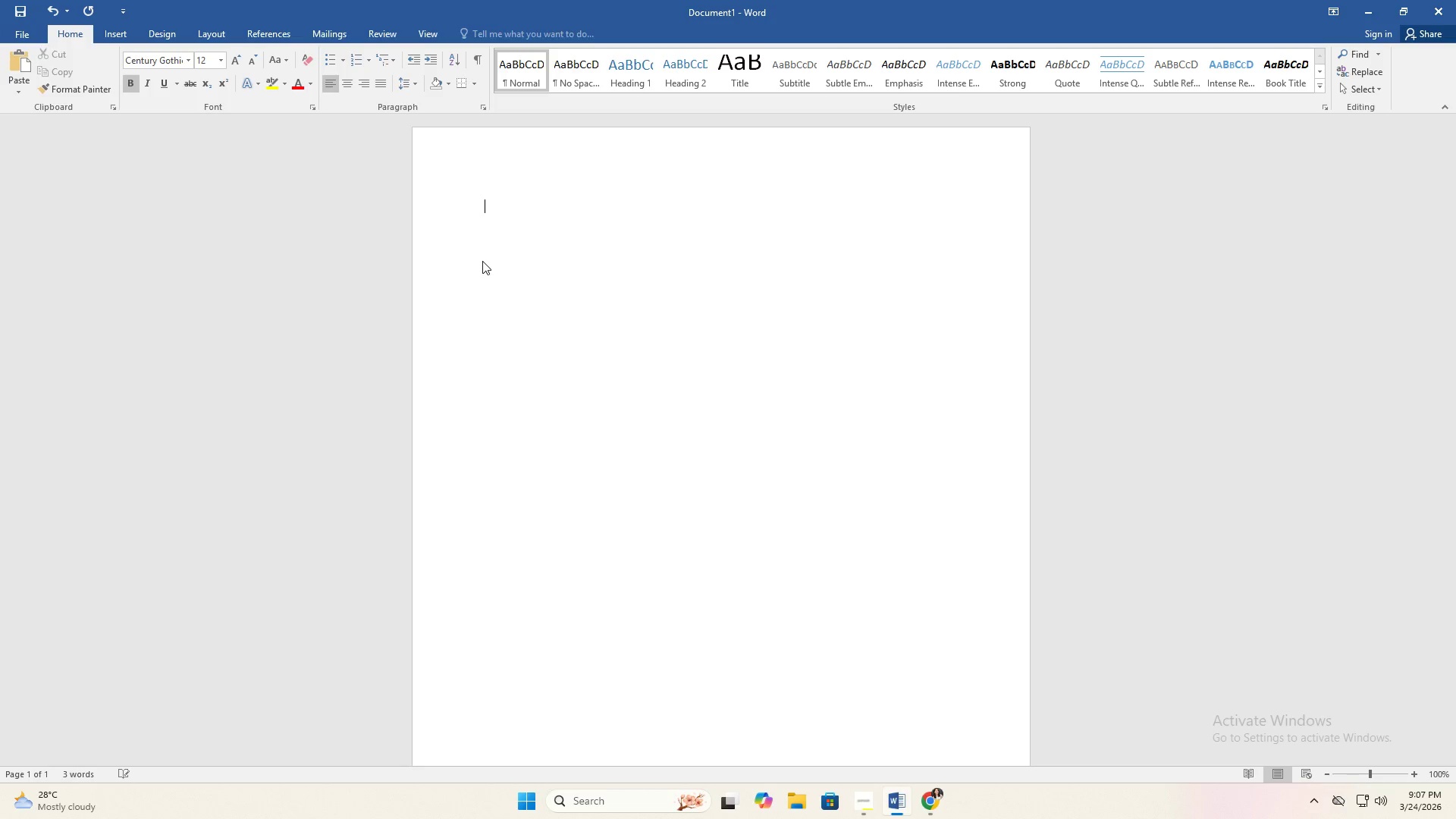 
key(Backspace)
 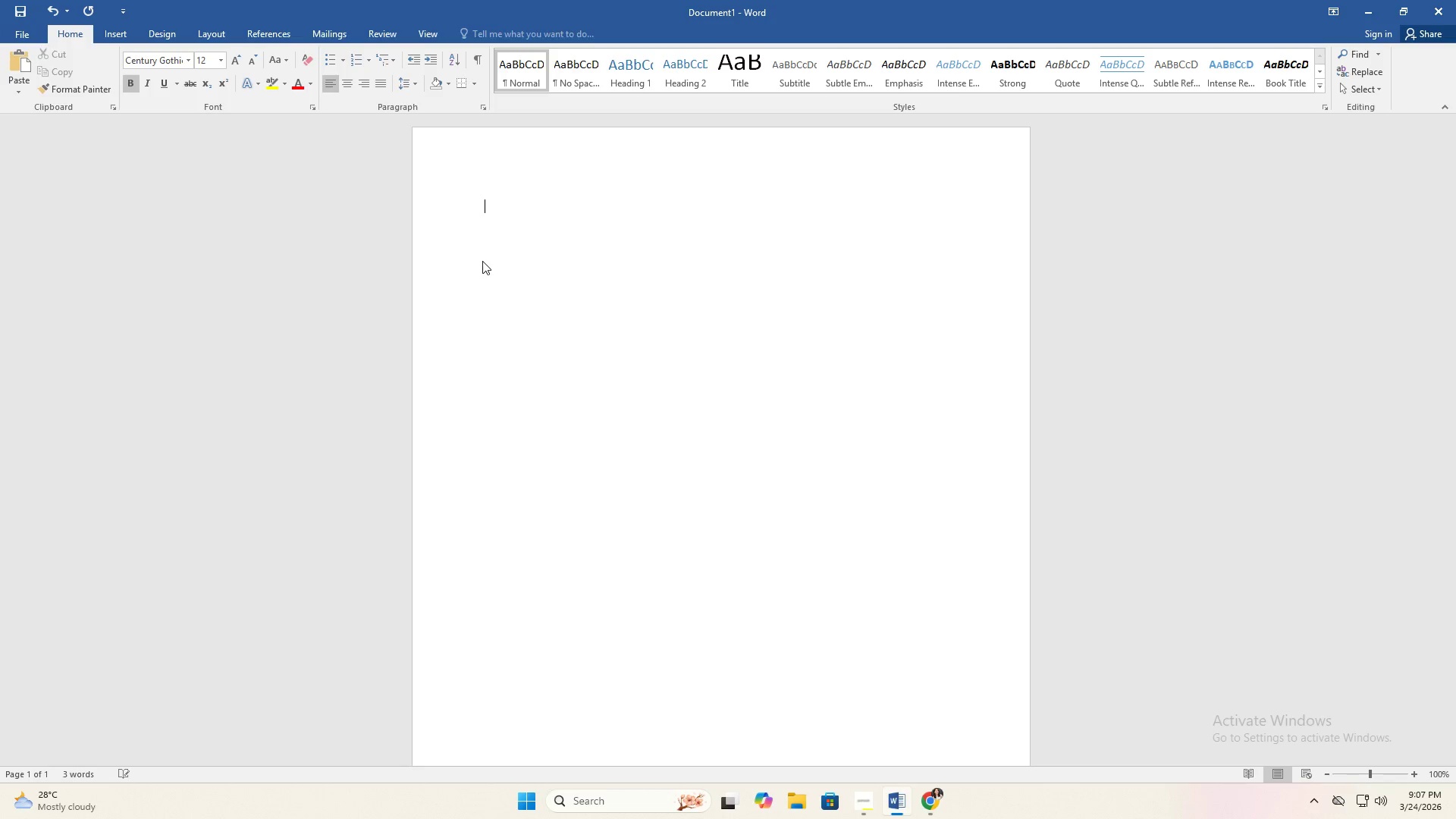 
key(Backspace)
 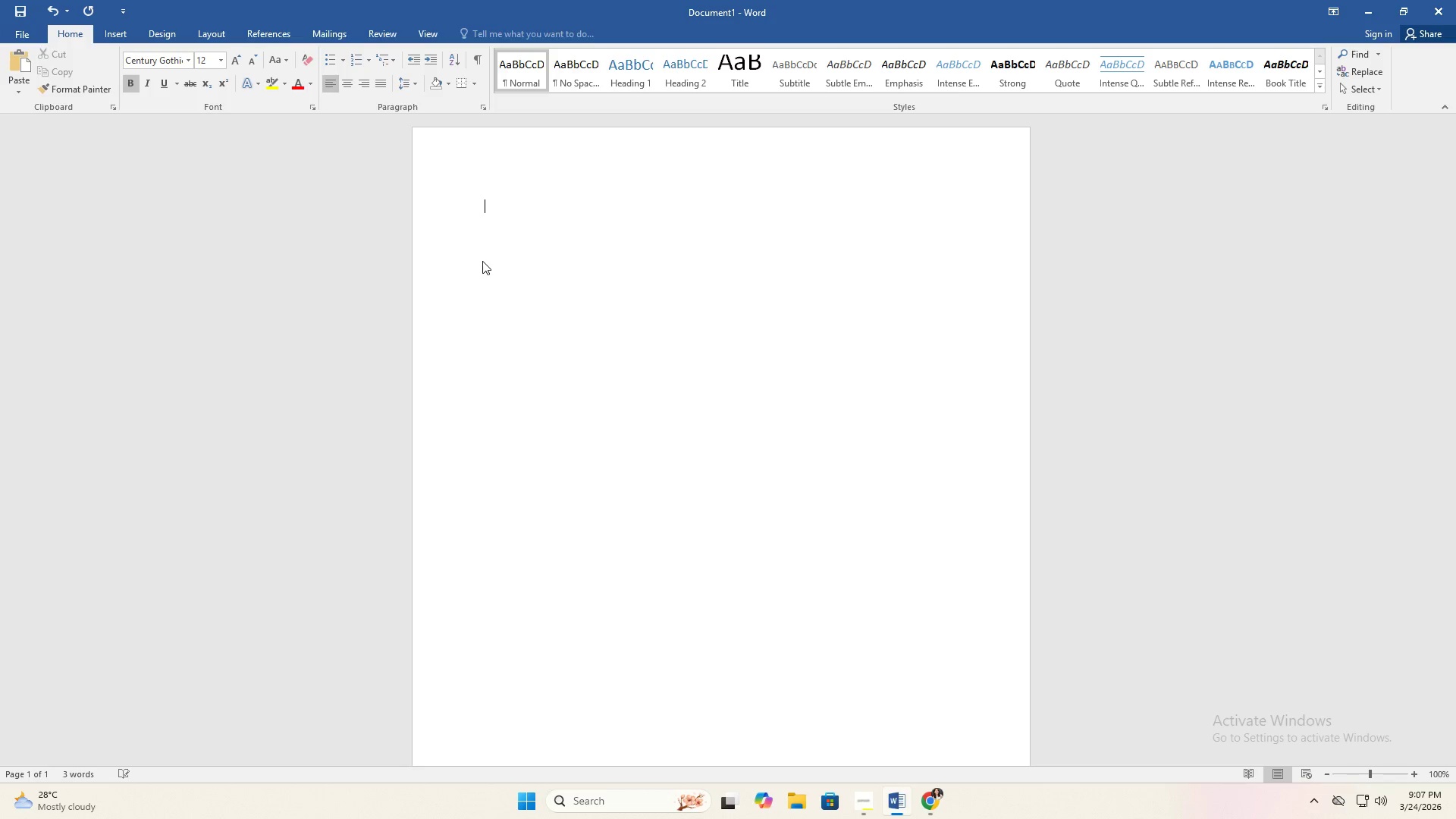 
key(Alt+AltLeft)
 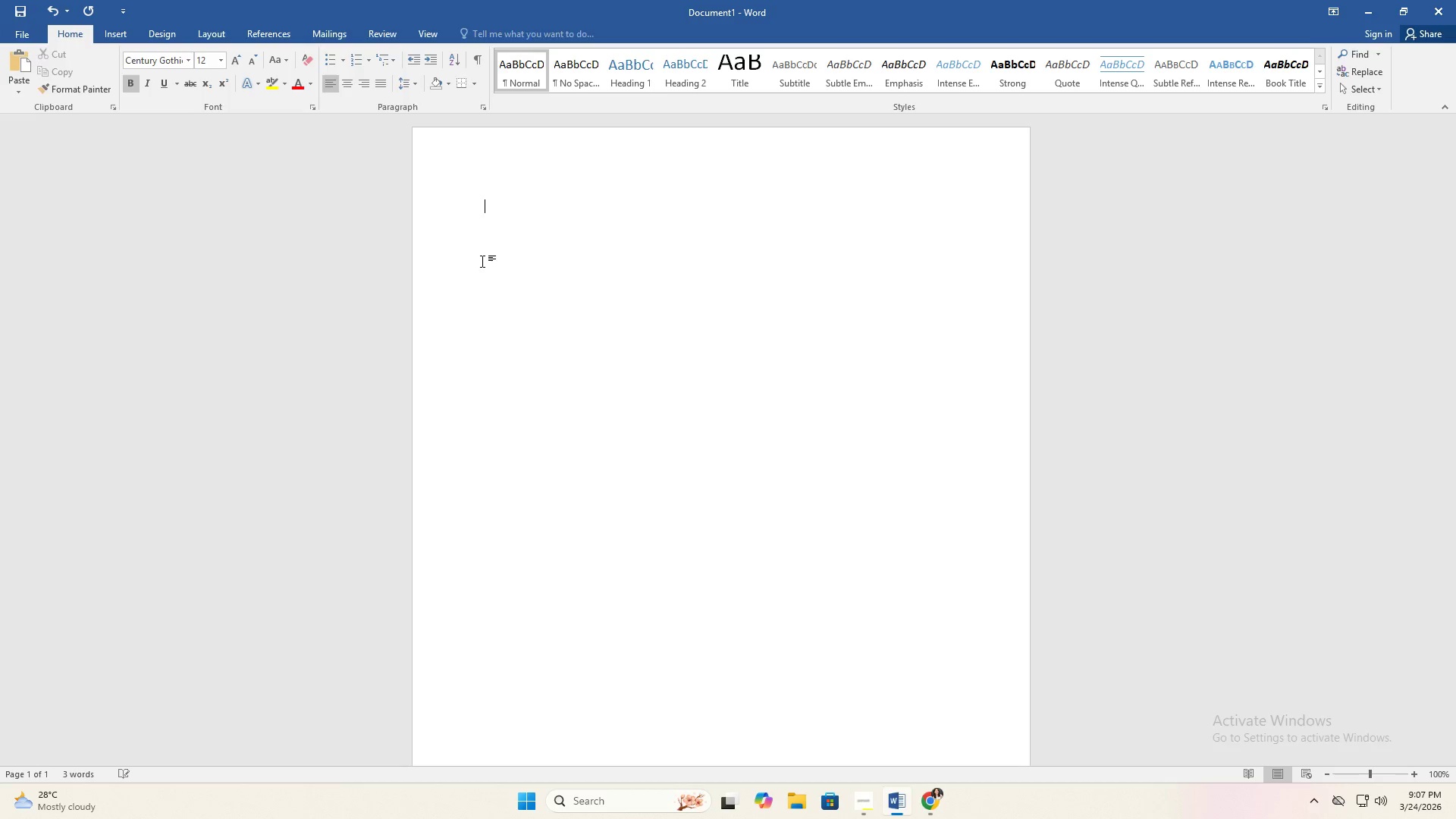 
key(Alt+Tab)